 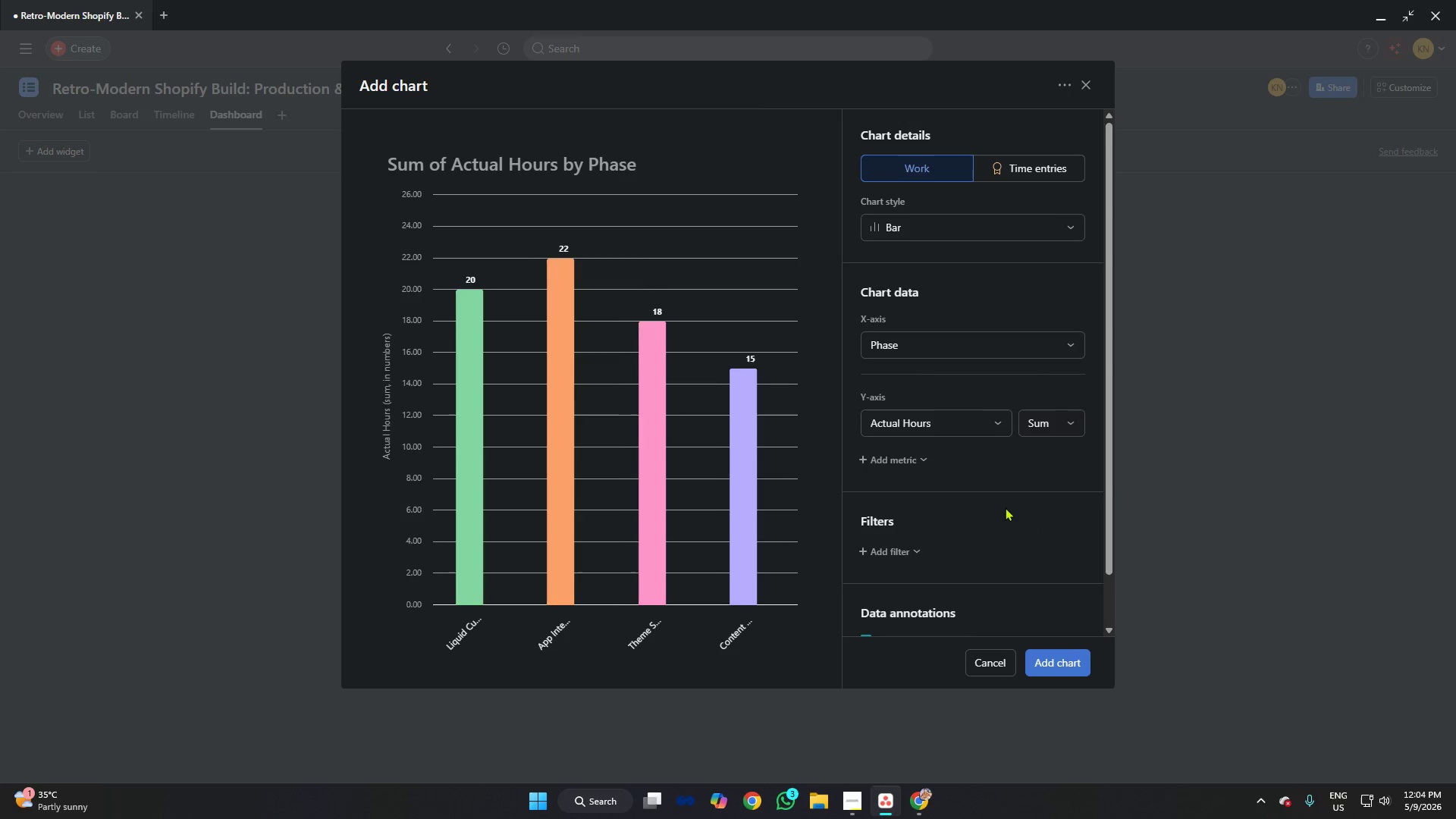 
left_click([902, 460])
 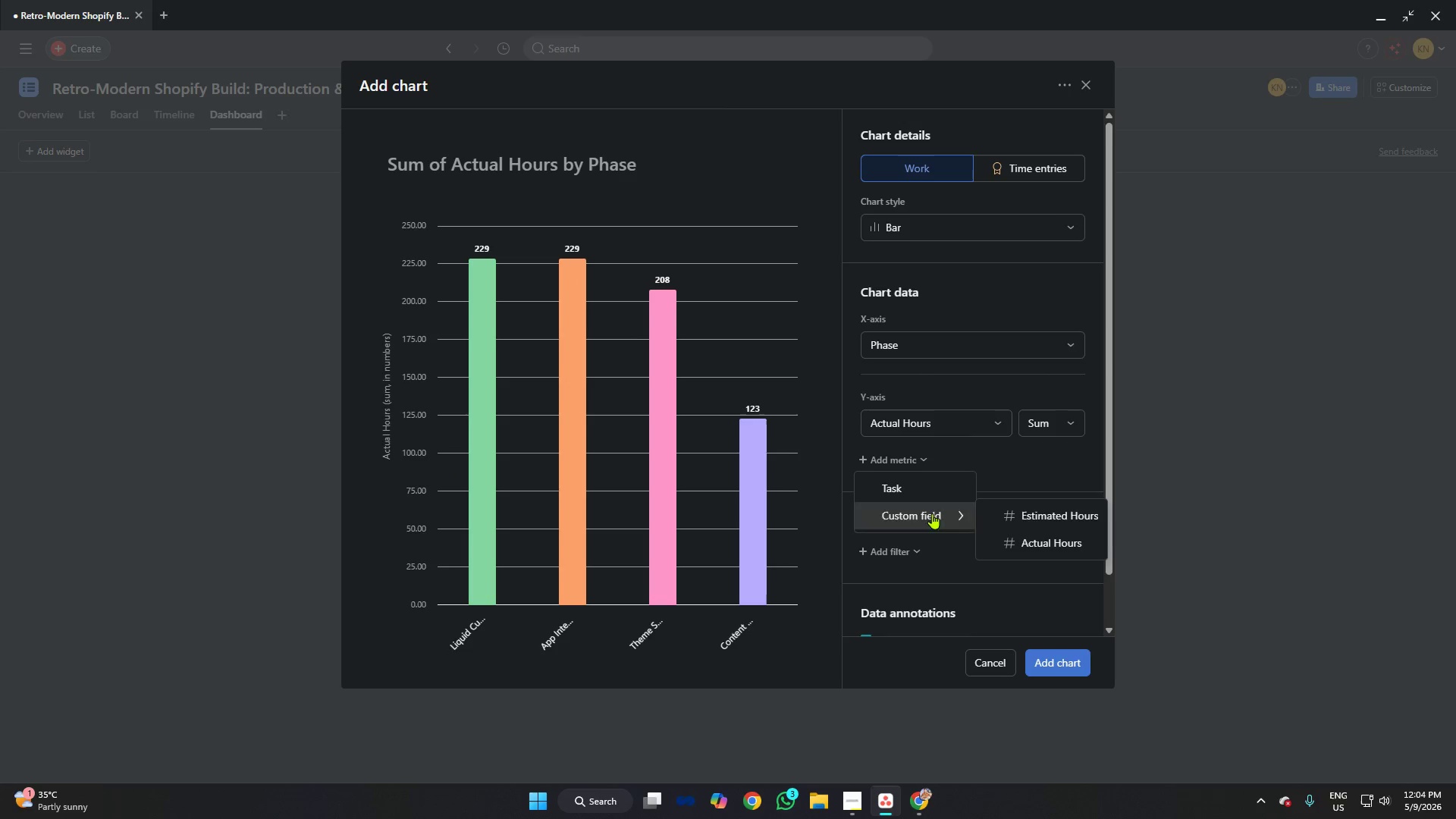 
left_click([1025, 515])
 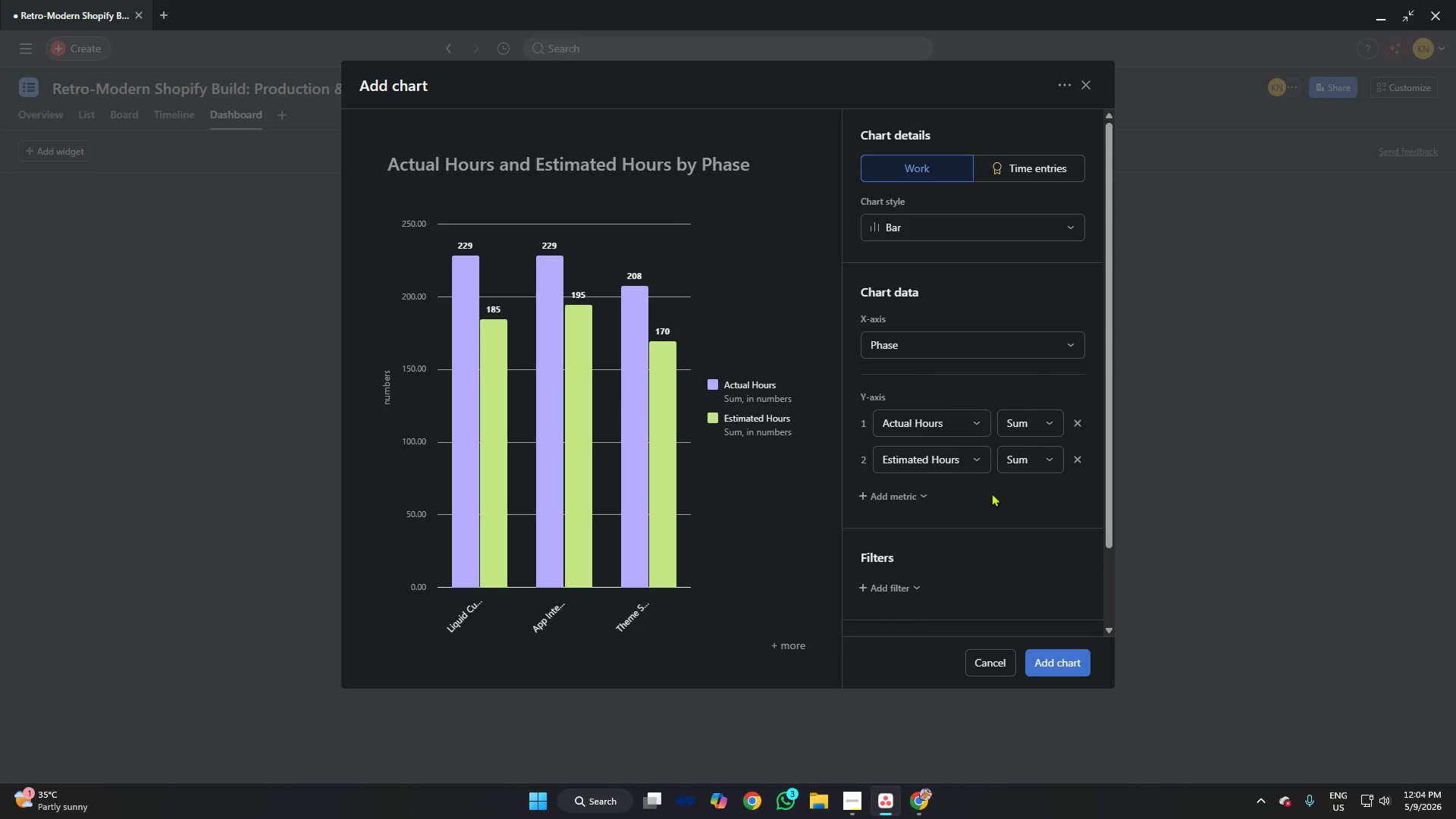 
wait(10.53)
 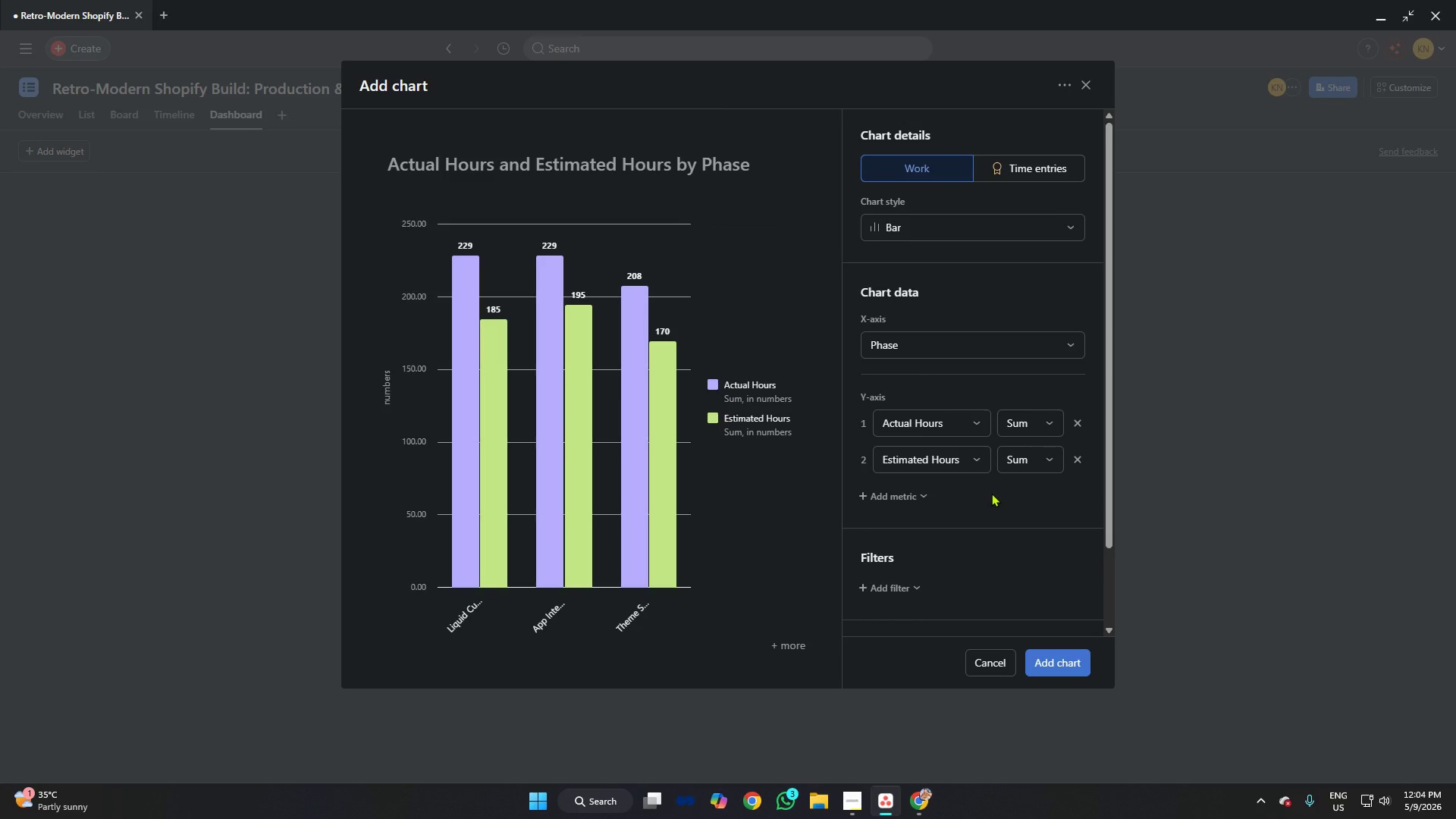 
scroll: coordinate [1031, 282], scroll_direction: down, amount: 4.0
 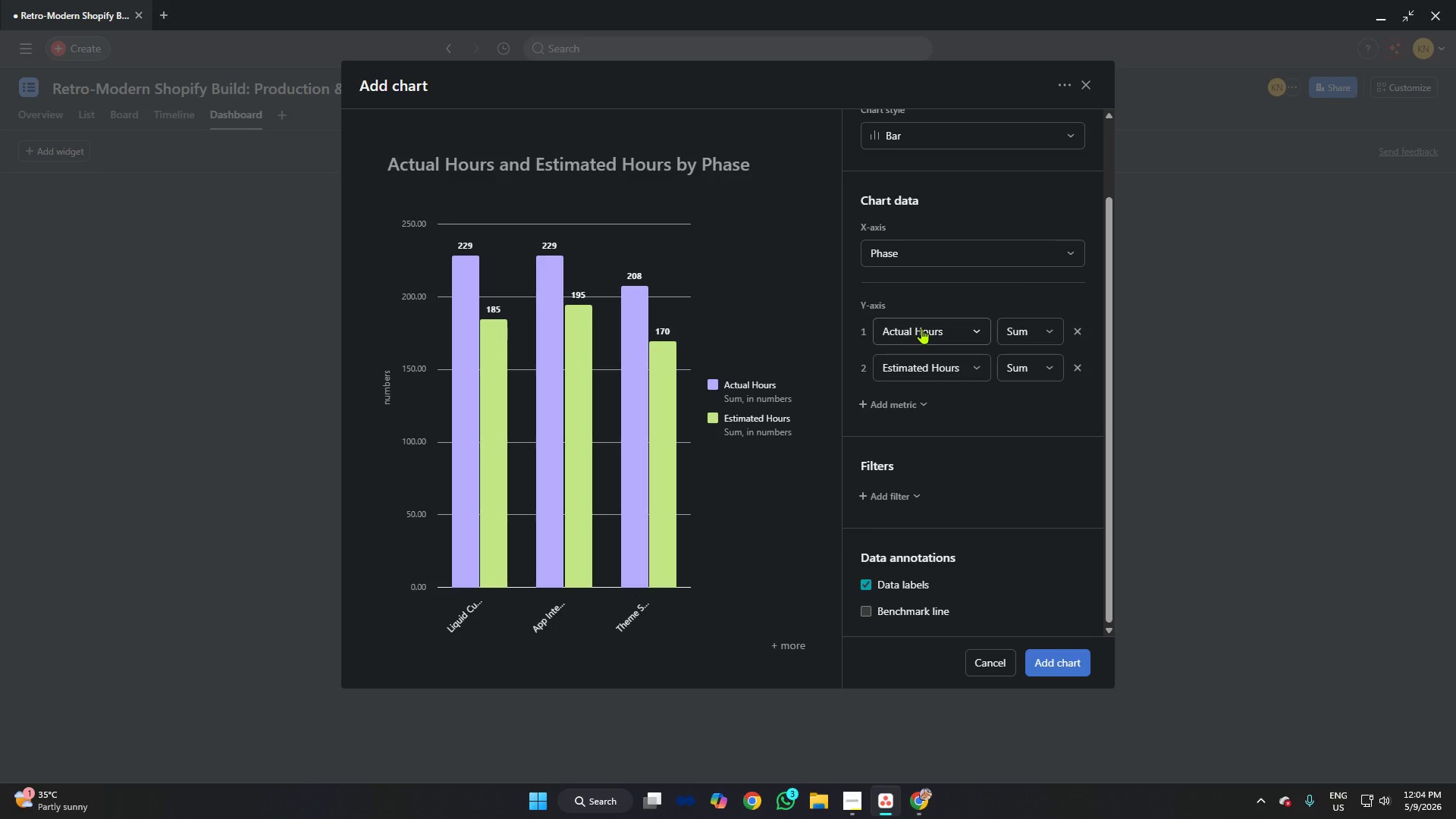 
scroll: coordinate [927, 327], scroll_direction: up, amount: 5.0
 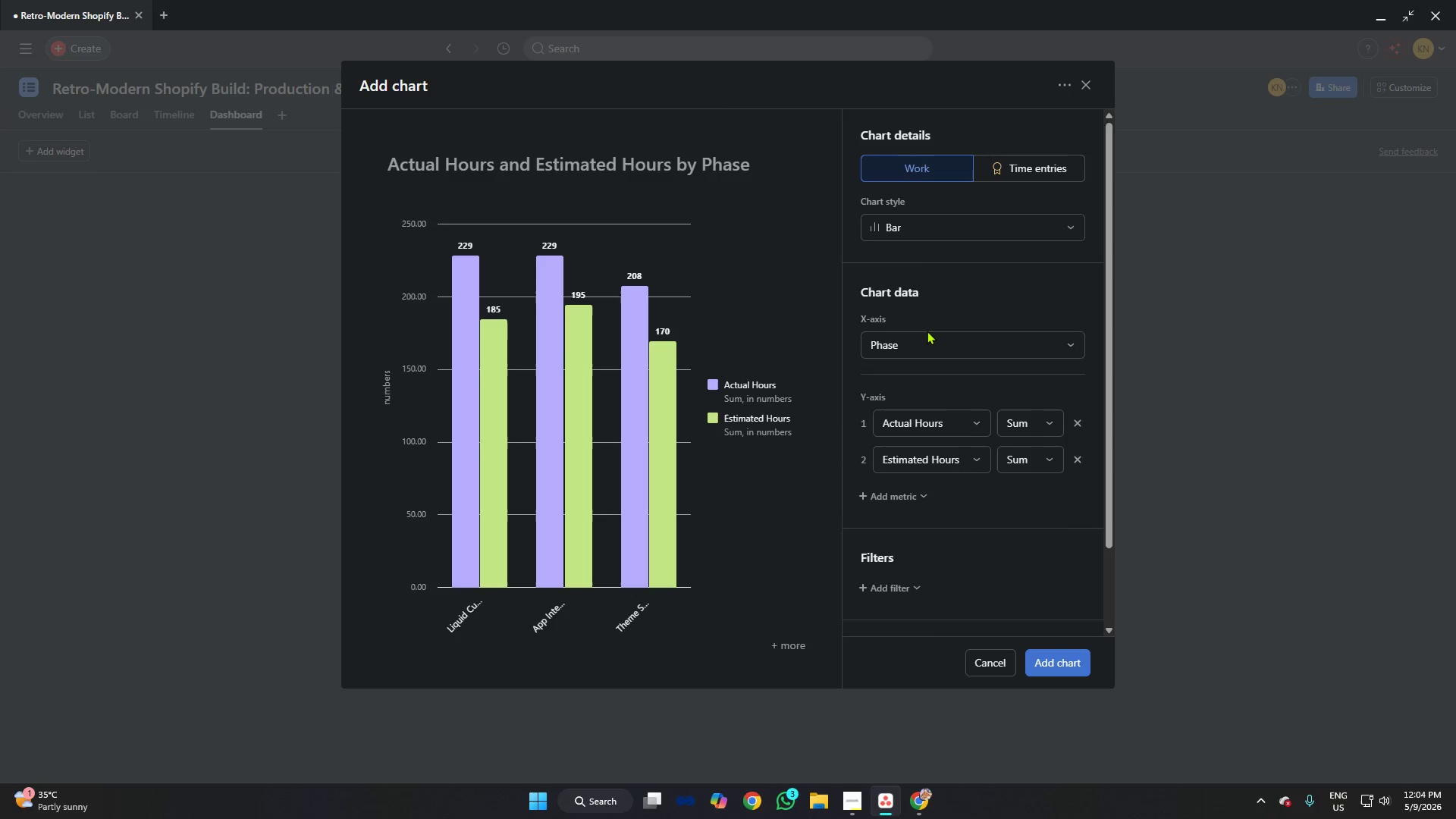 
scroll: coordinate [928, 336], scroll_direction: down, amount: 8.0
 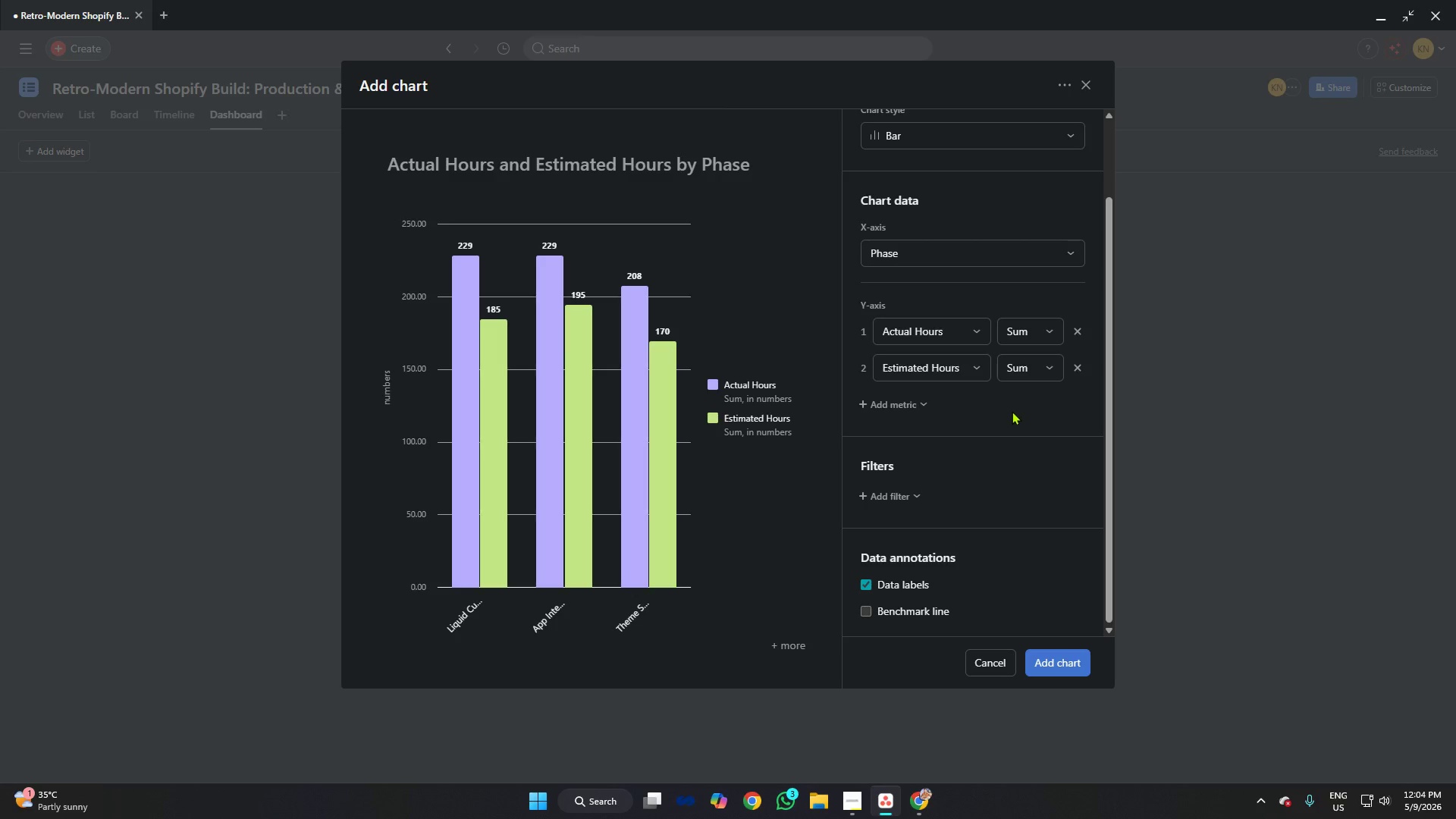 
wait(25.01)
 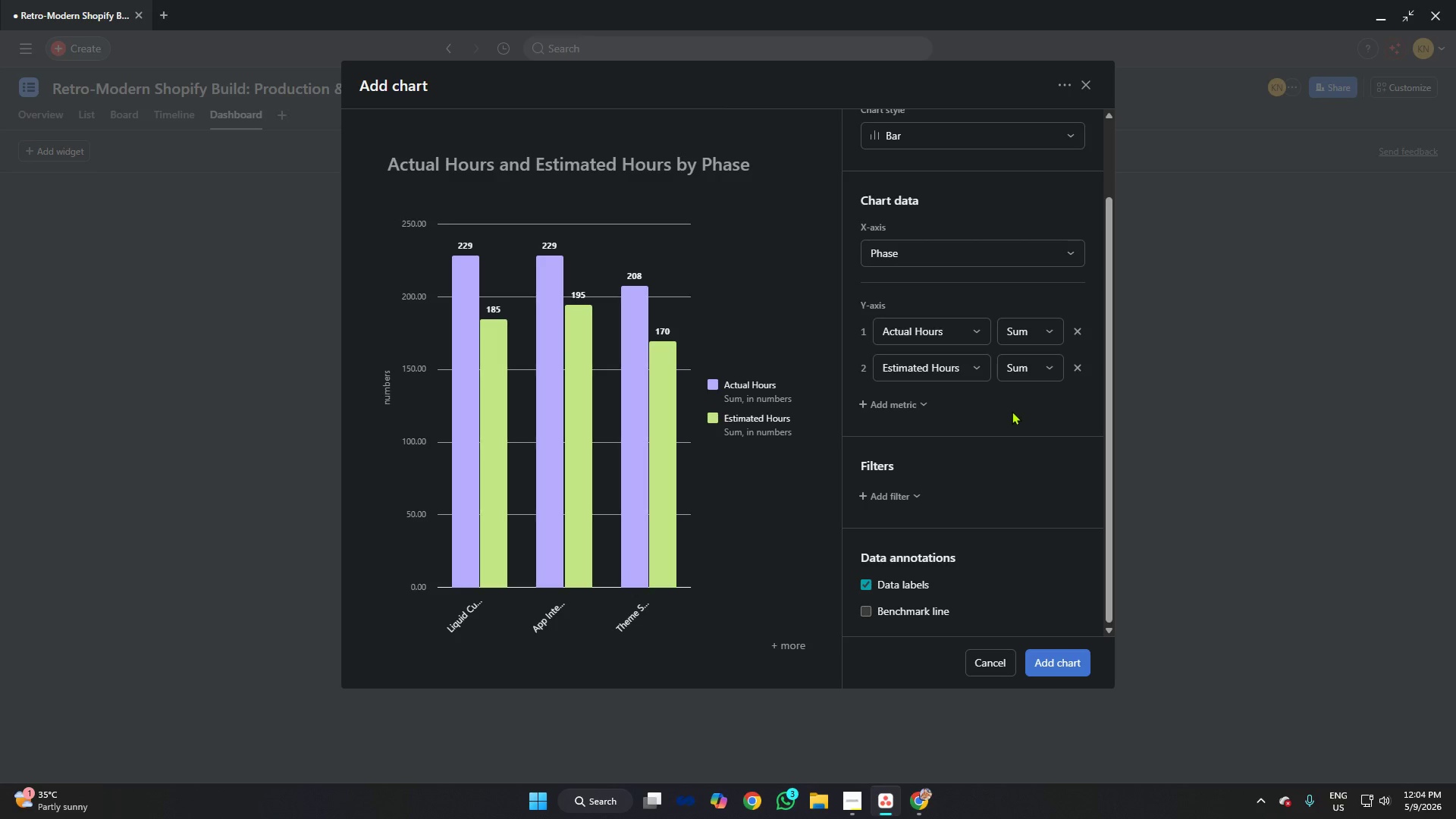 
scroll: coordinate [1003, 419], scroll_direction: none, amount: 0.0
 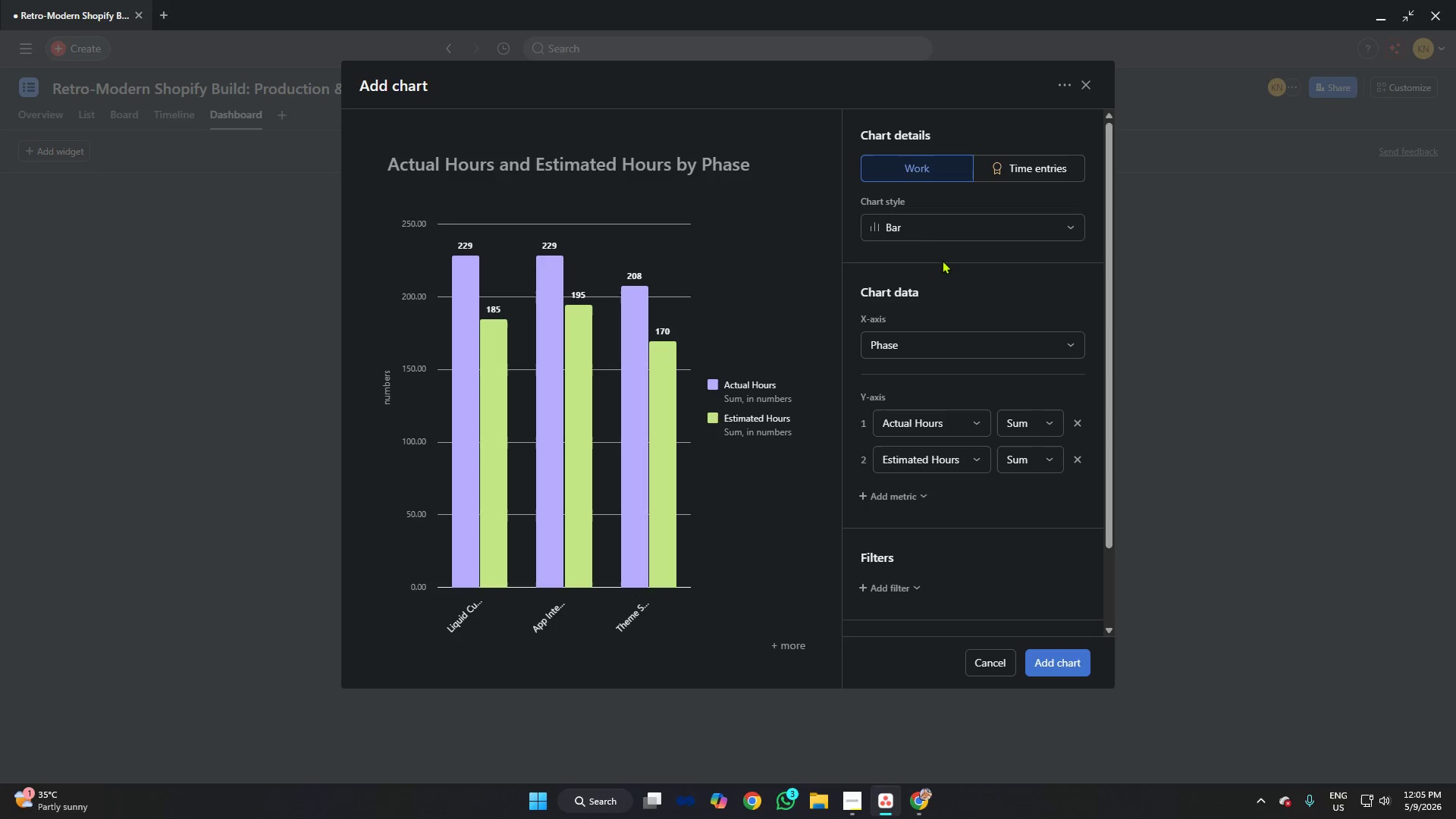 
scroll: coordinate [952, 276], scroll_direction: down, amount: 4.0
 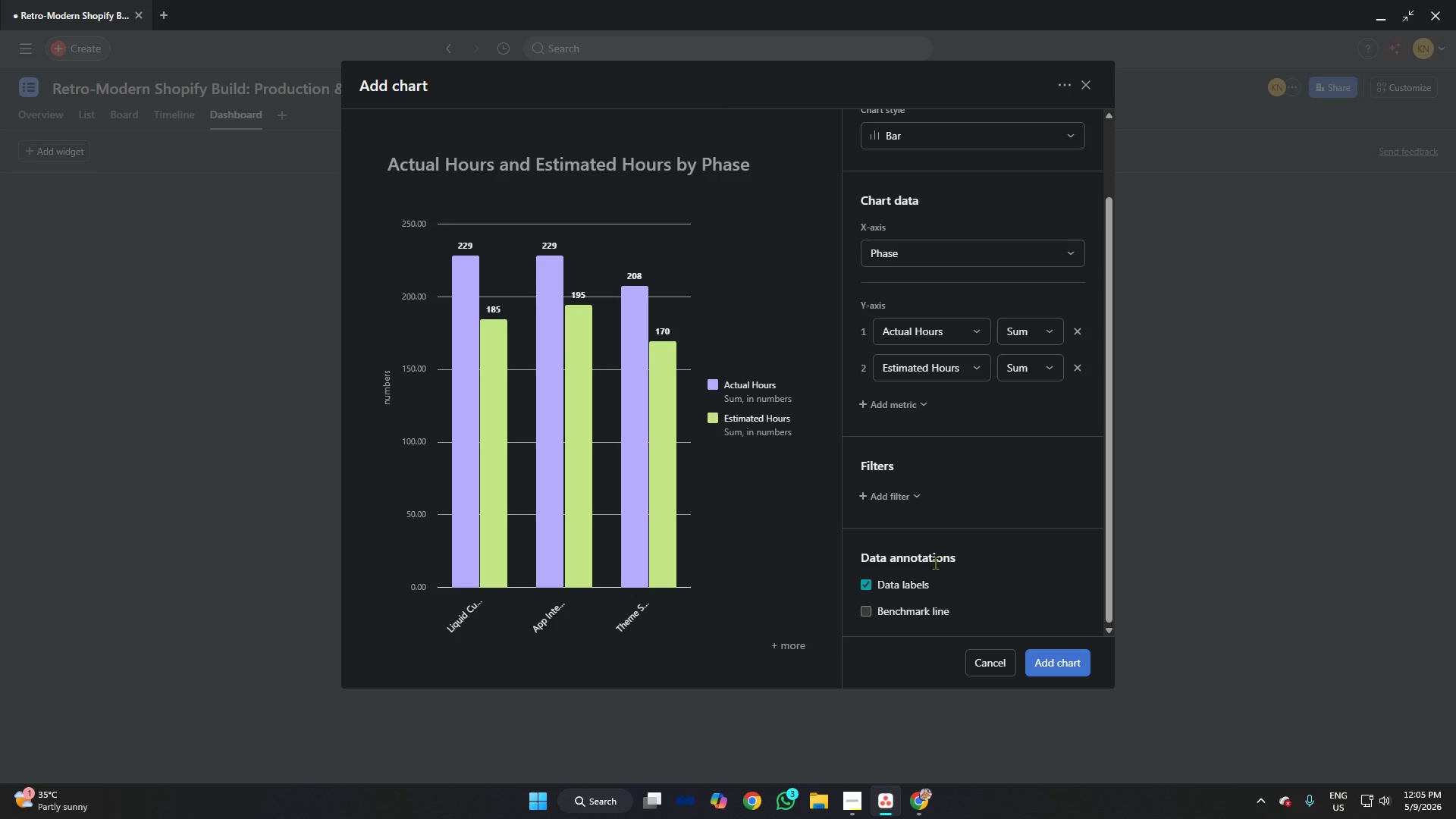 
wait(5.22)
 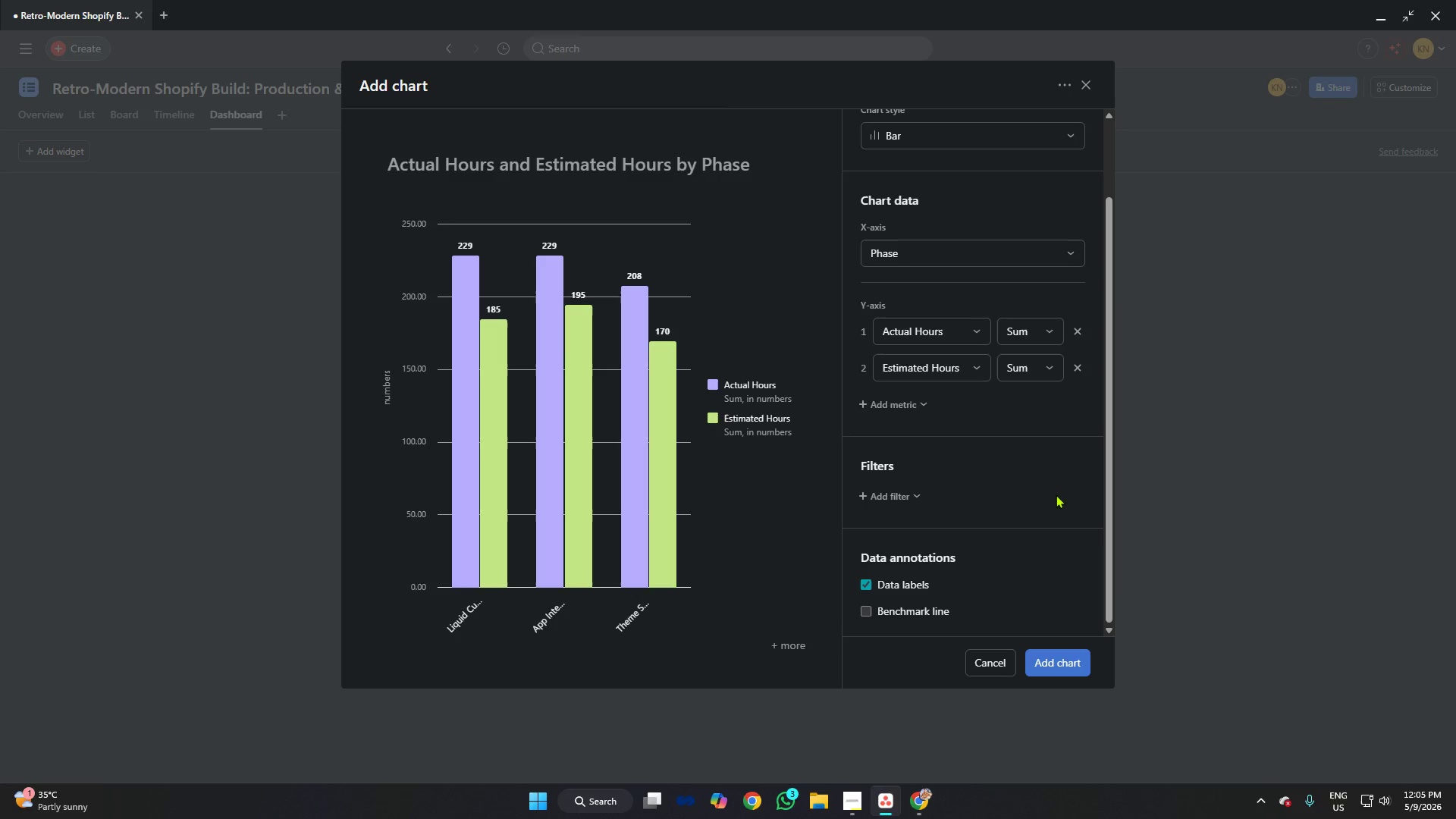 
left_click_drag(start_coordinate=[965, 556], to_coordinate=[868, 554])
 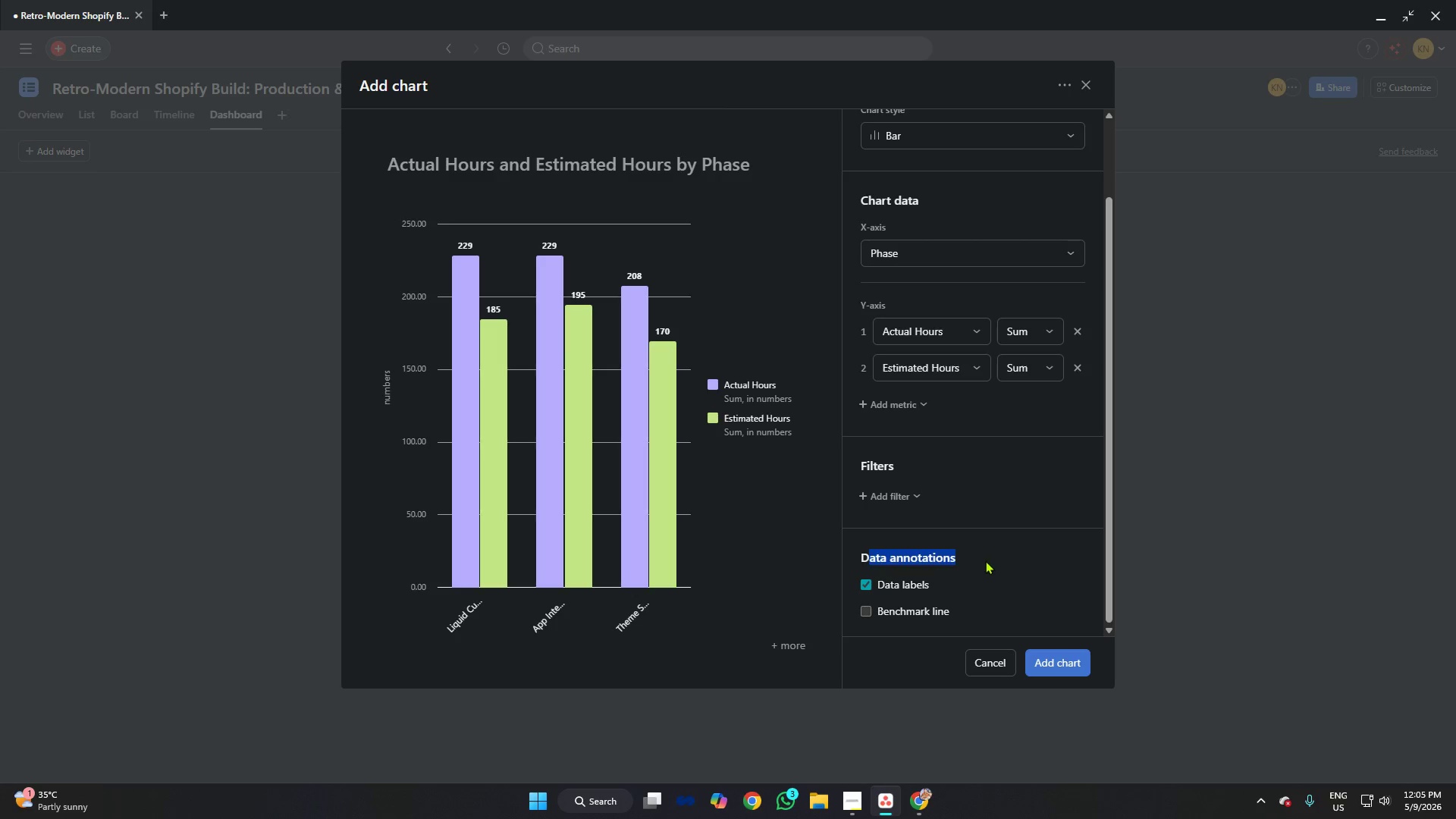 
left_click([977, 555])
 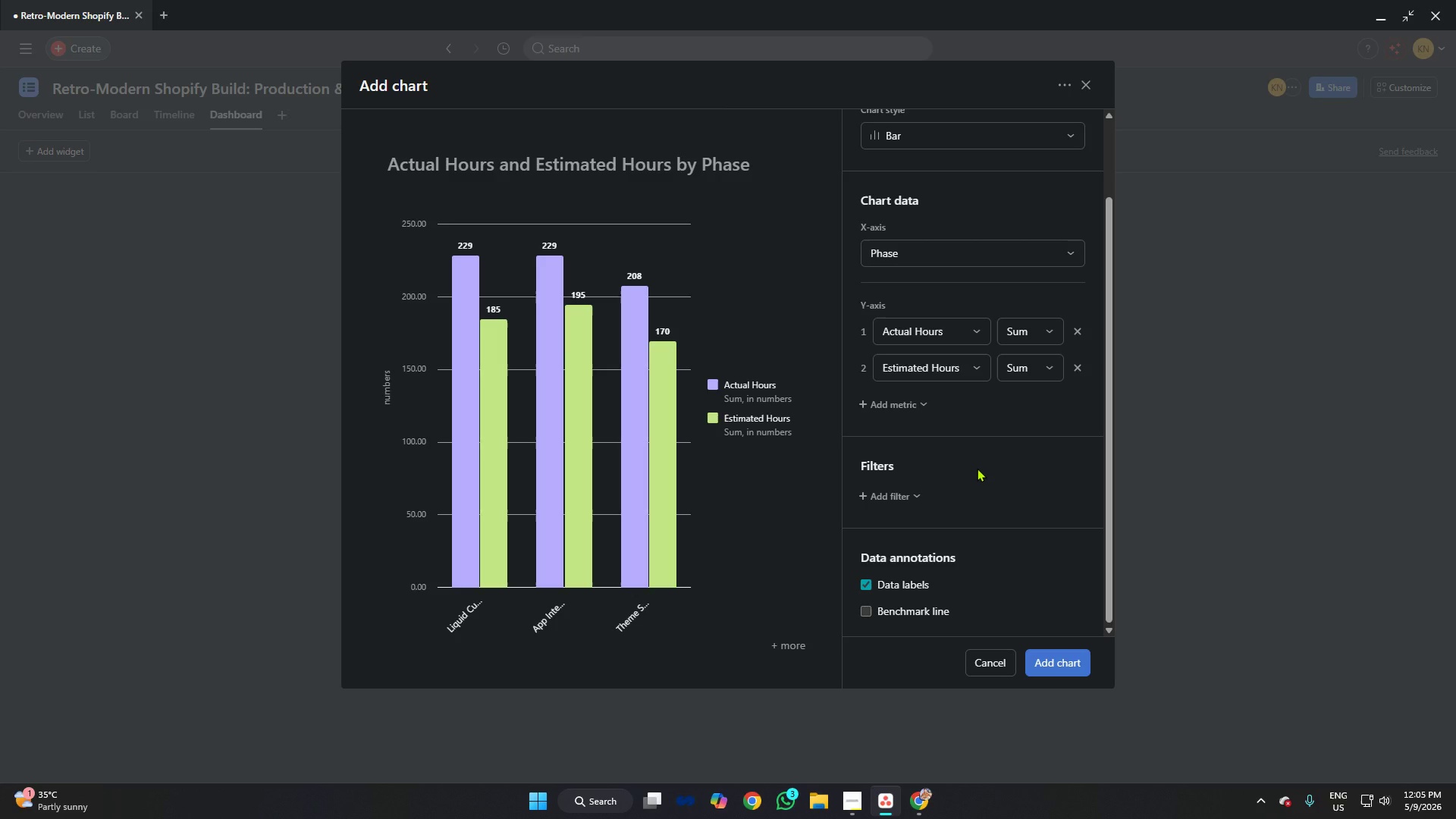 
wait(7.5)
 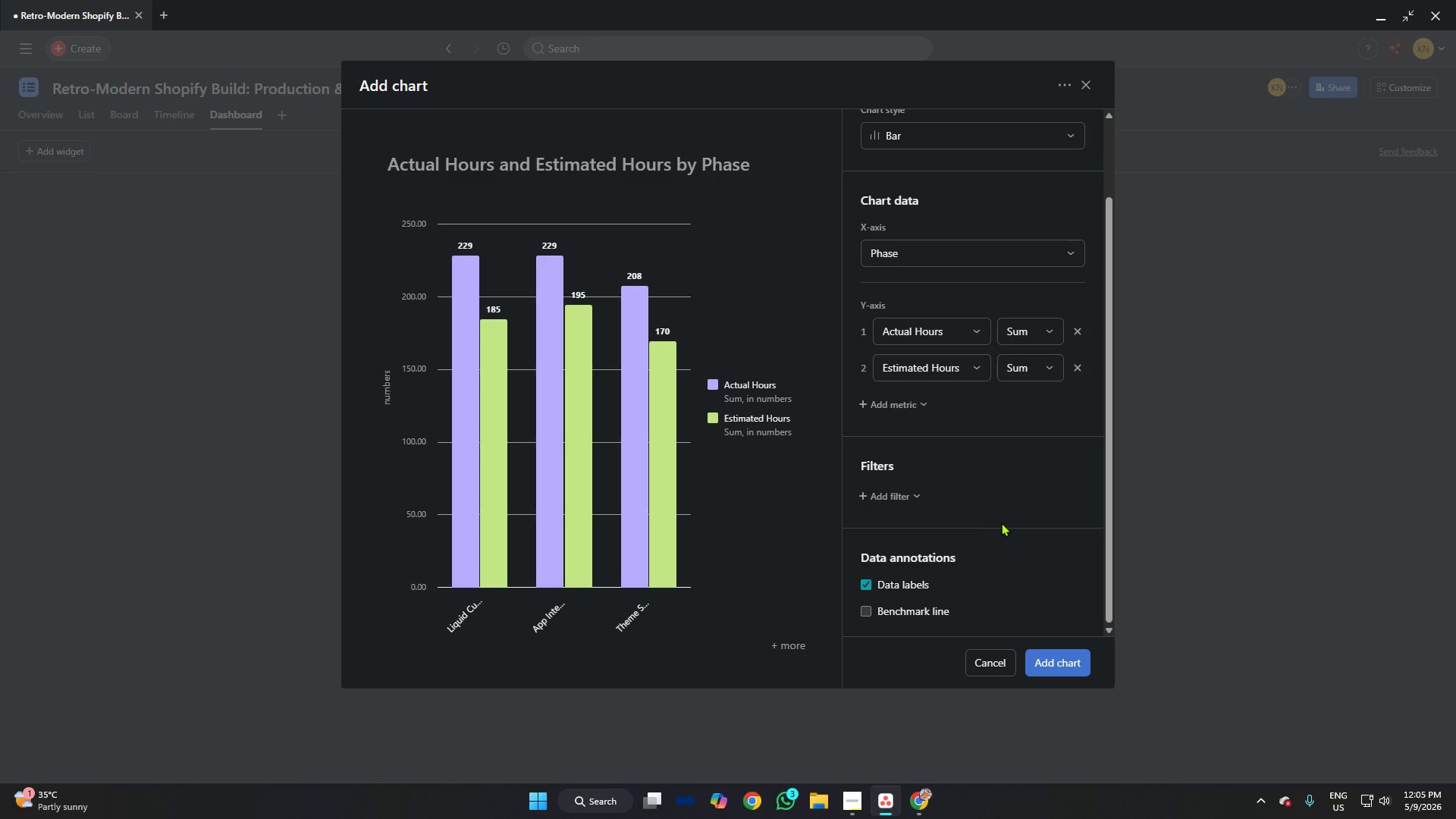 
scroll: coordinate [936, 179], scroll_direction: up, amount: 2.0
 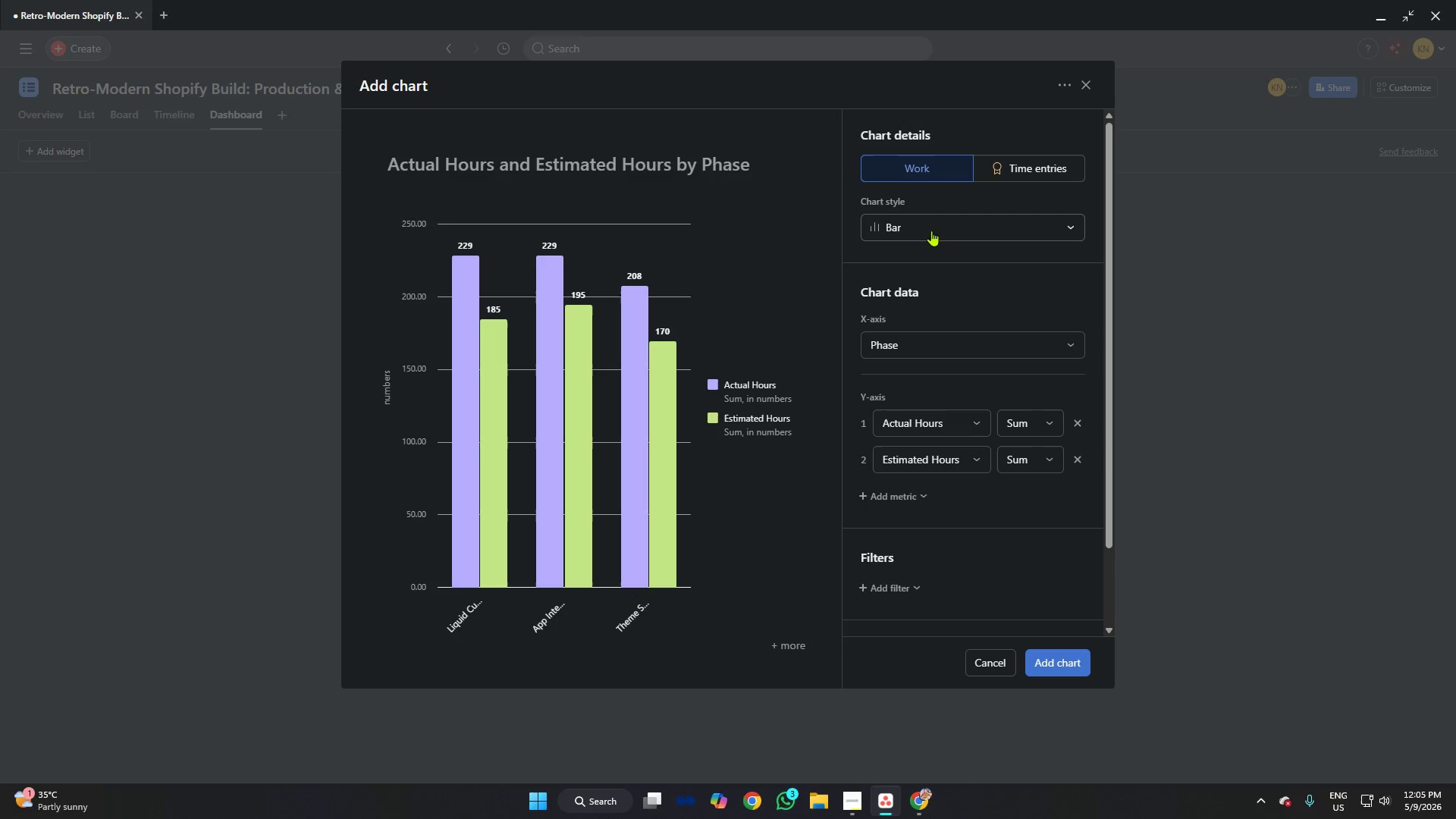 
left_click([931, 224])
 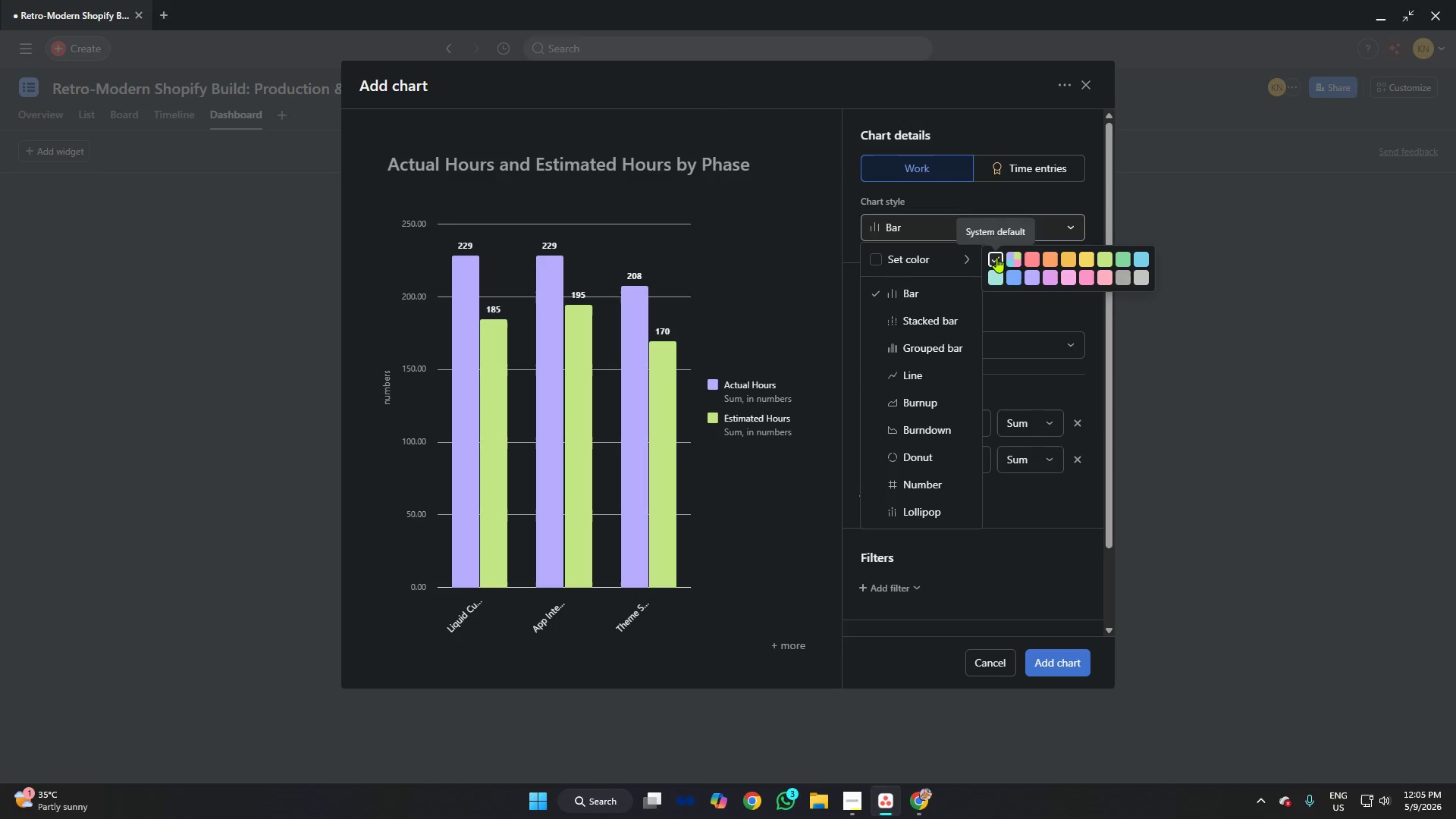 
left_click([1031, 256])
 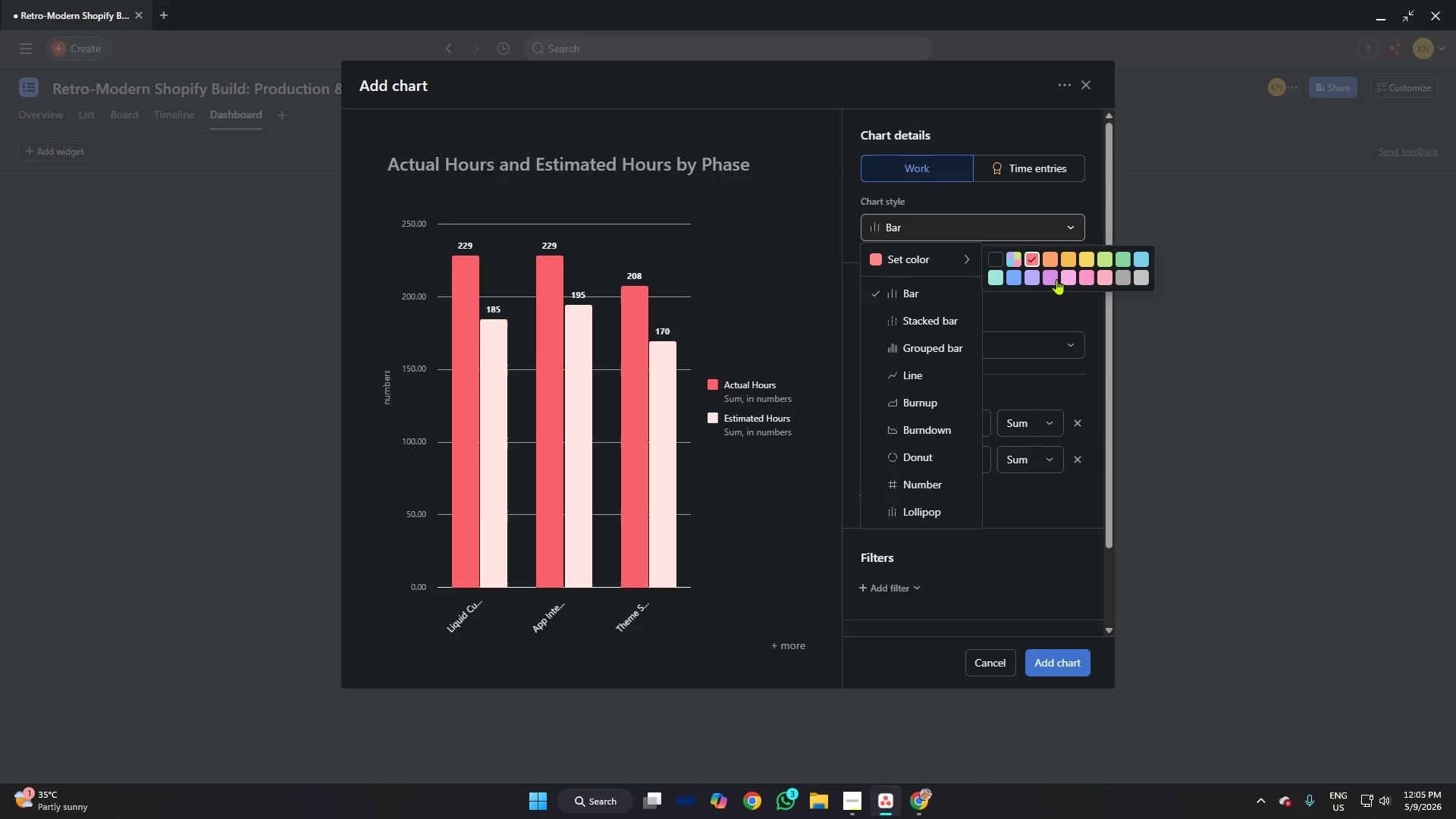 
left_click([1055, 279])
 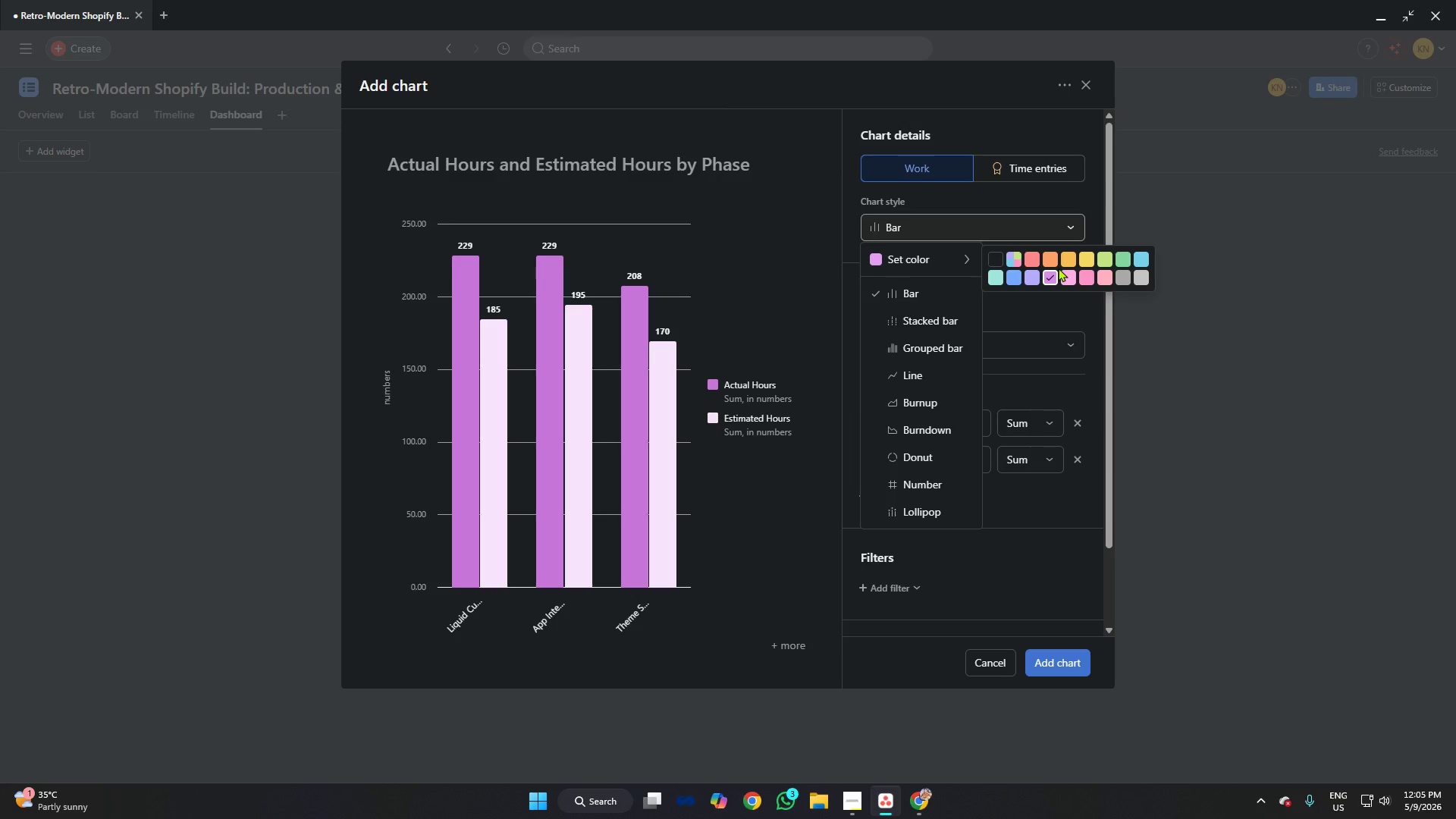 
left_click([1075, 281])